 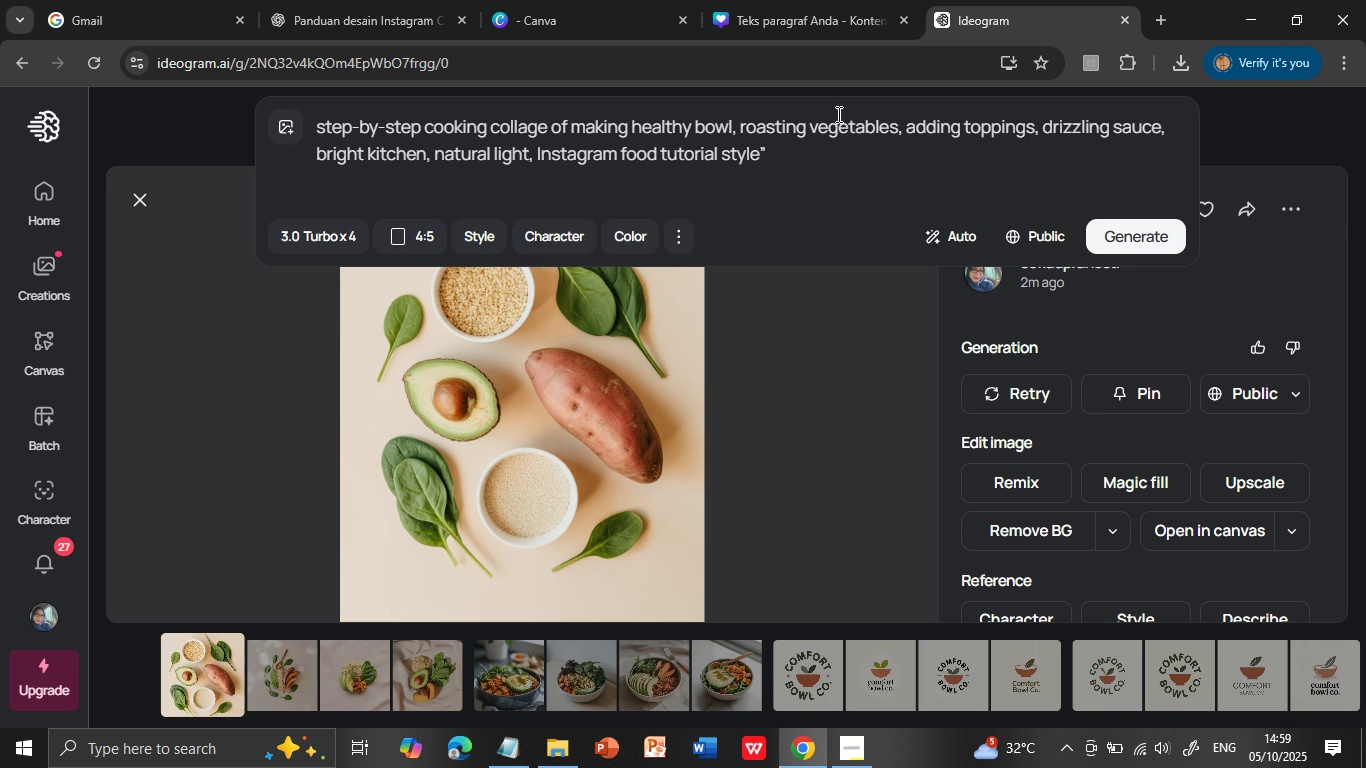 
left_click([1130, 239])
 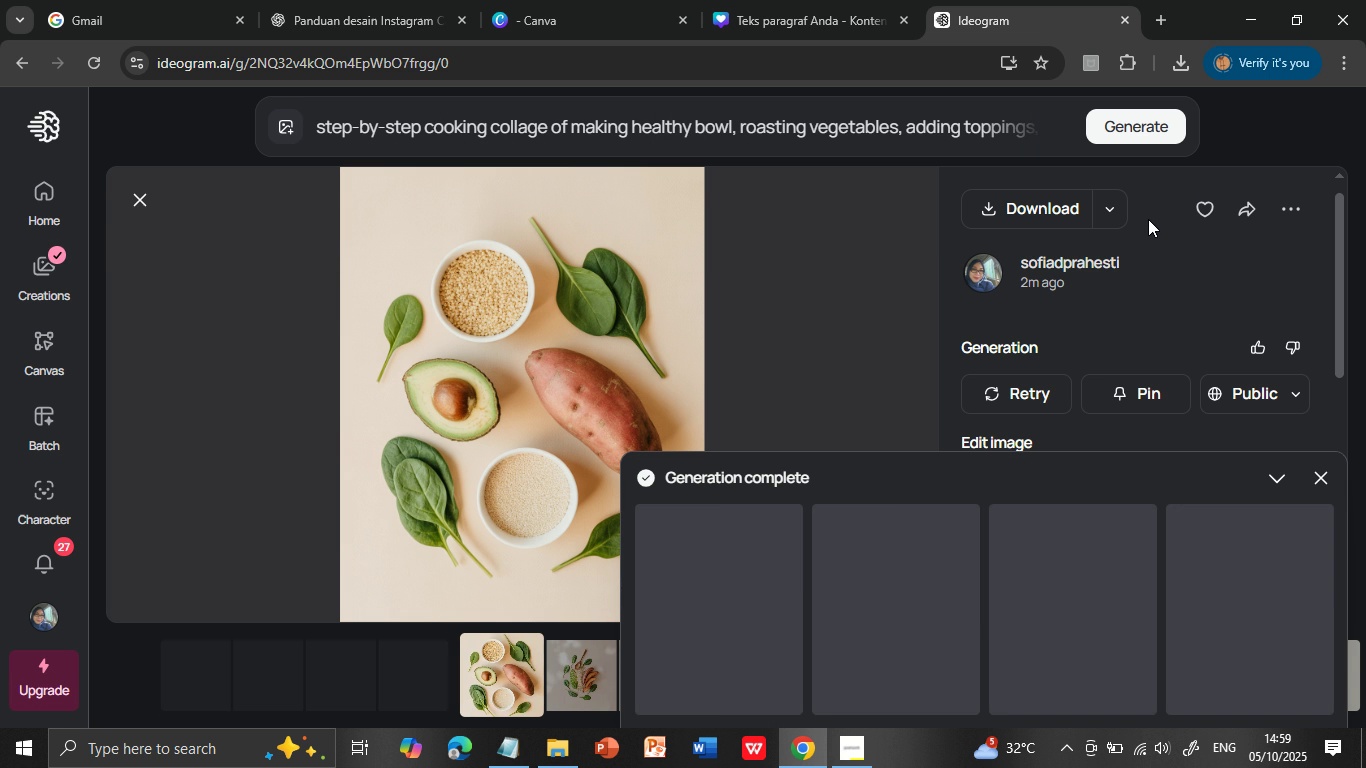 
wait(19.78)
 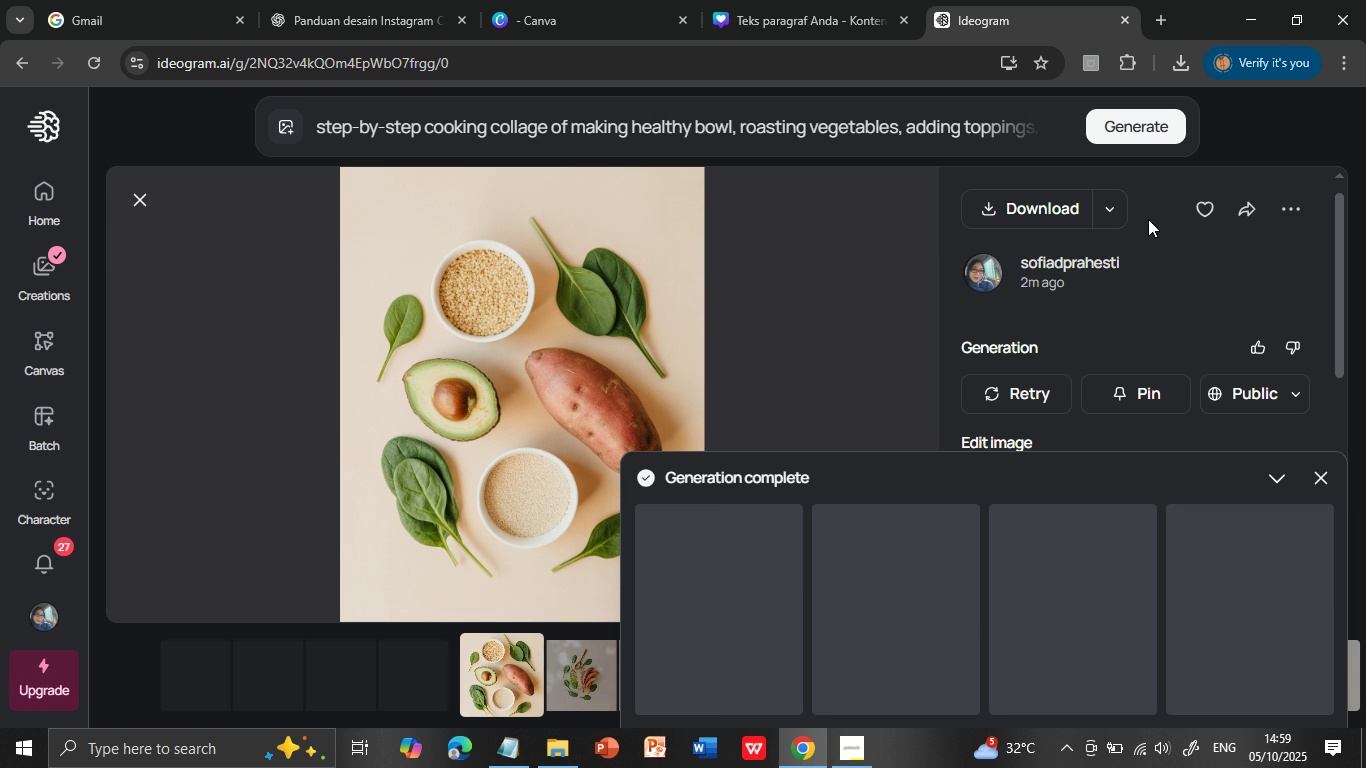 
scroll: coordinate [883, 463], scroll_direction: down, amount: 1.0
 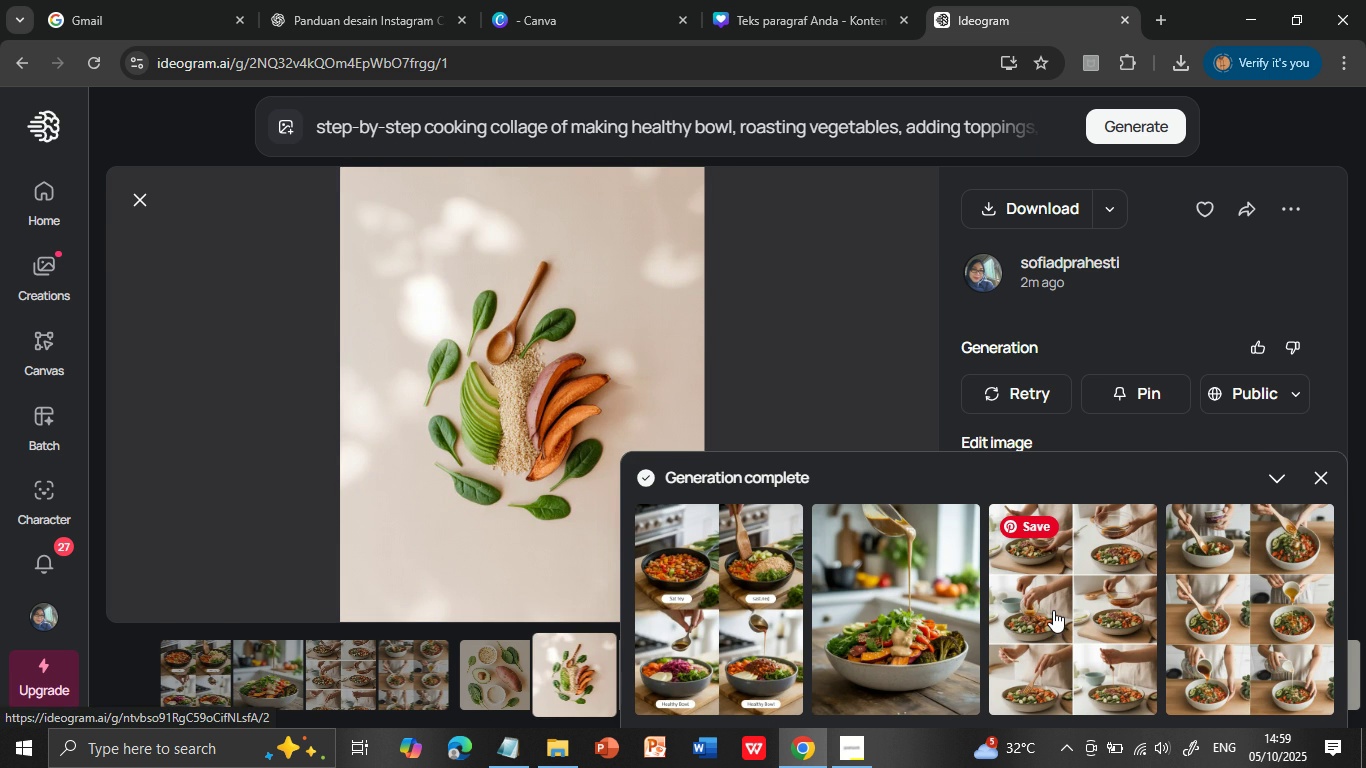 
left_click([743, 606])
 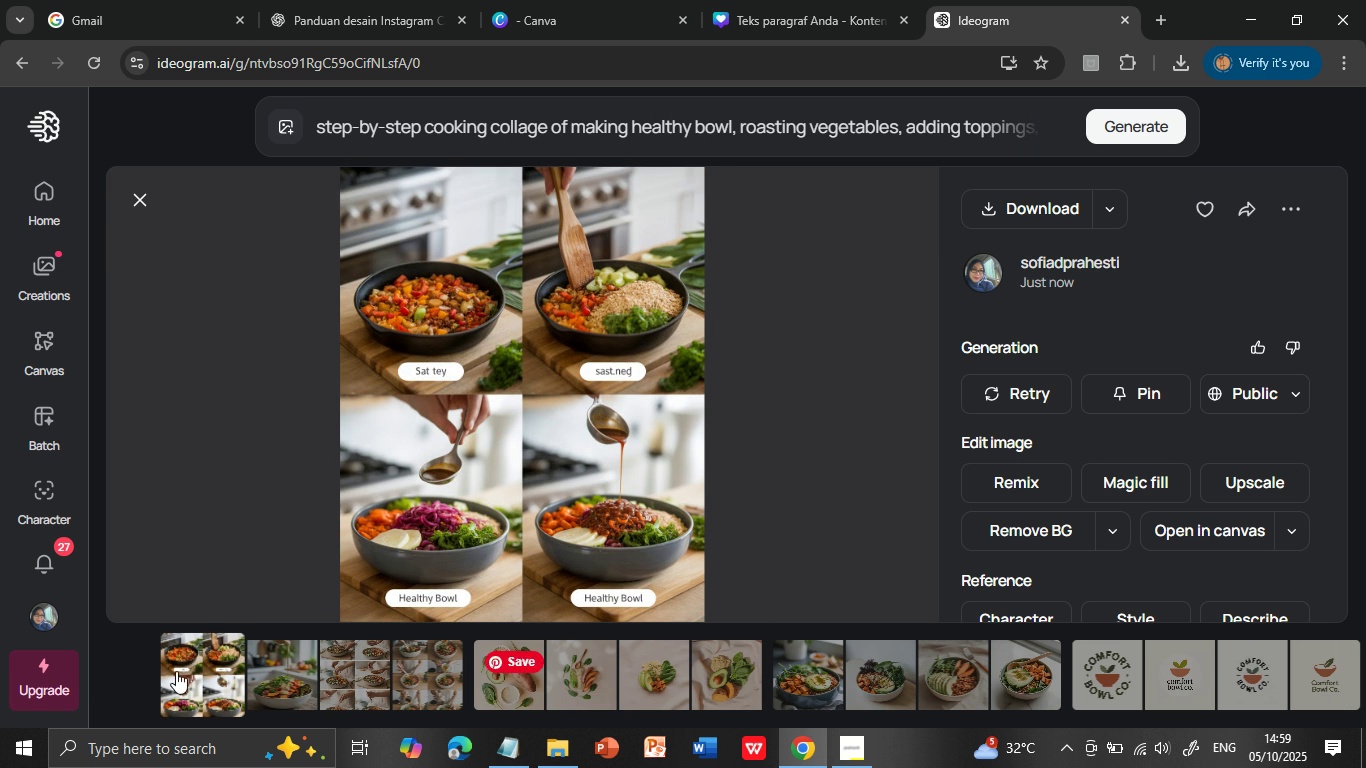 
wait(6.16)
 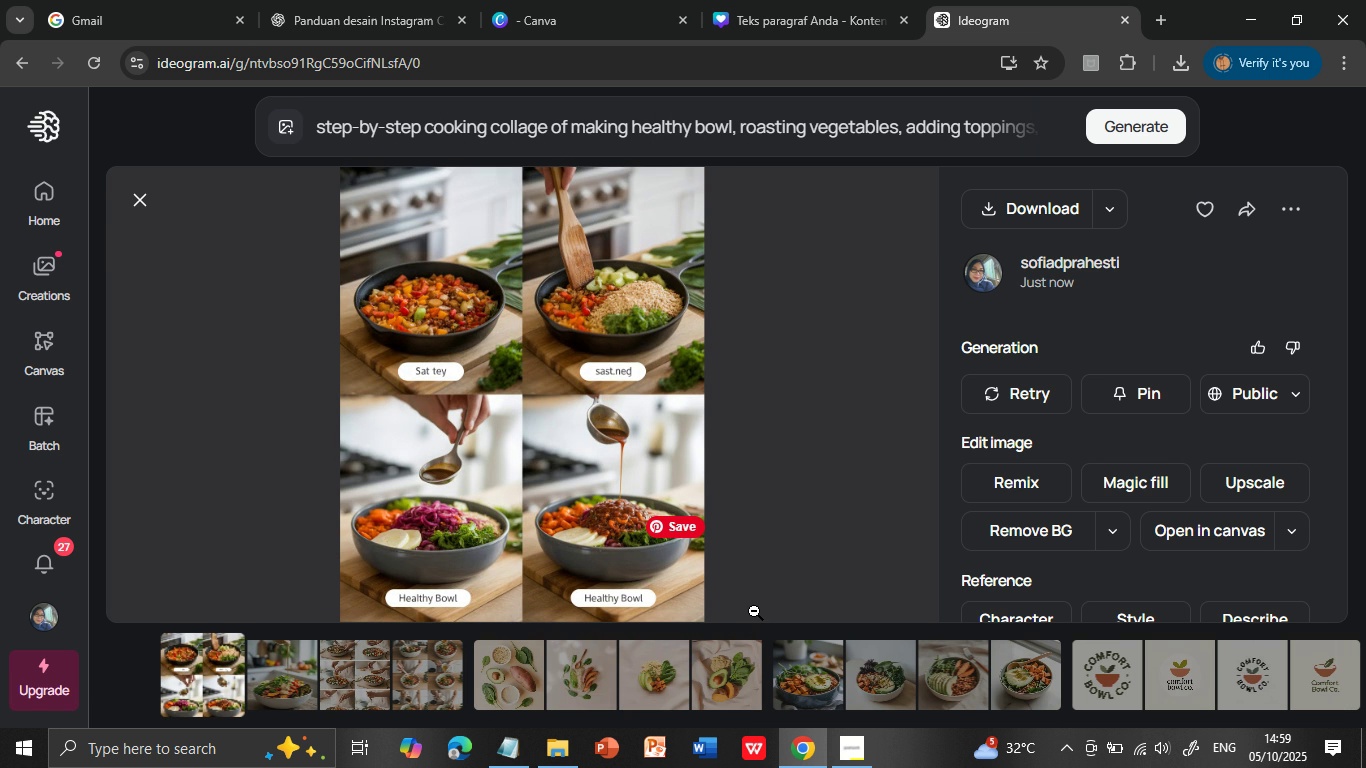 
left_click([215, 667])
 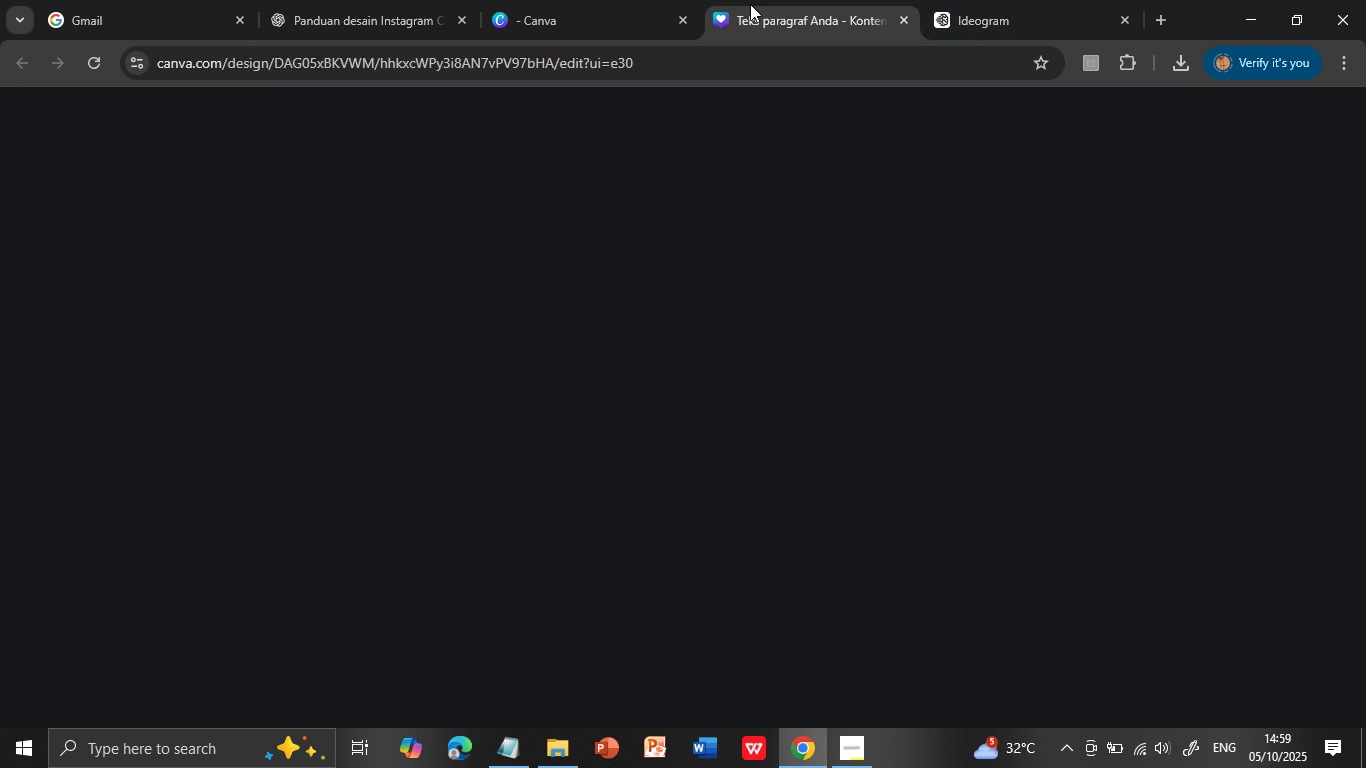 
left_click([741, 0])
 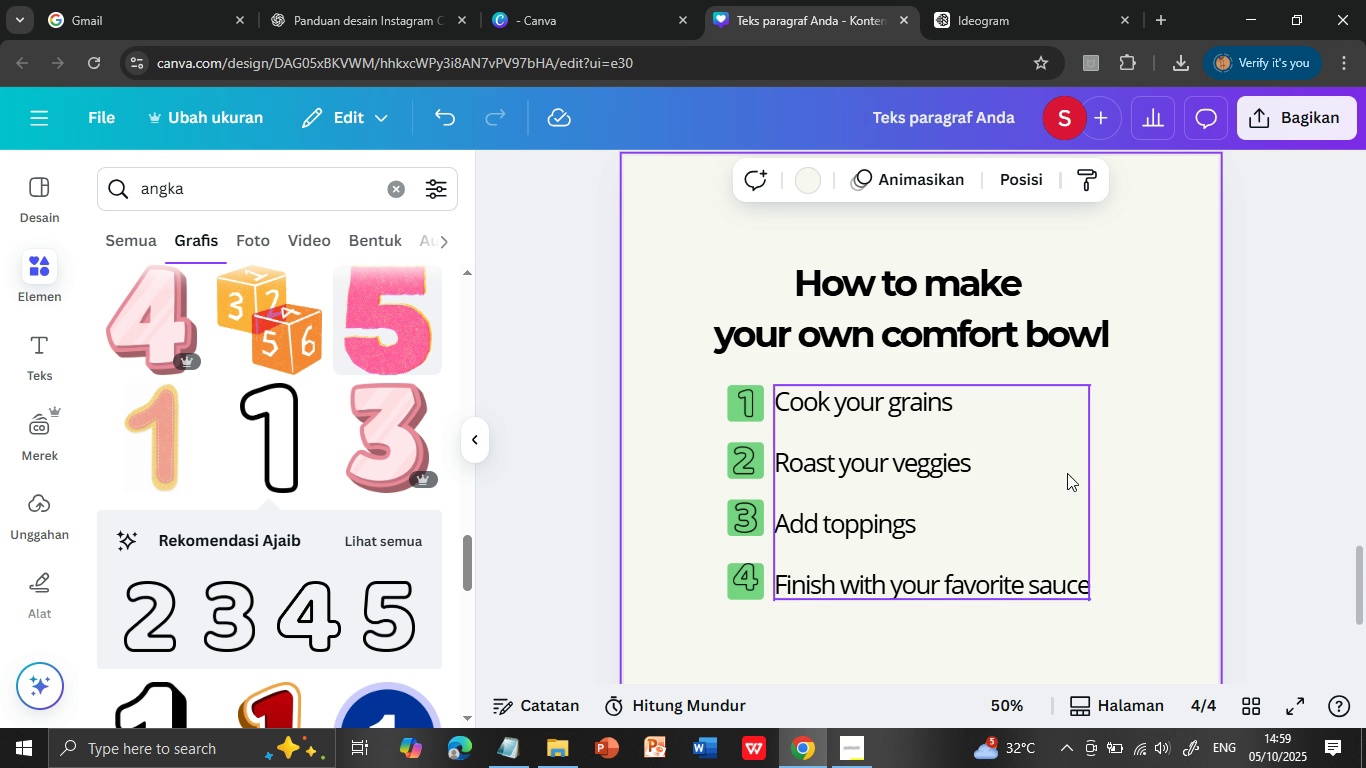 
scroll: coordinate [1096, 417], scroll_direction: up, amount: 9.0
 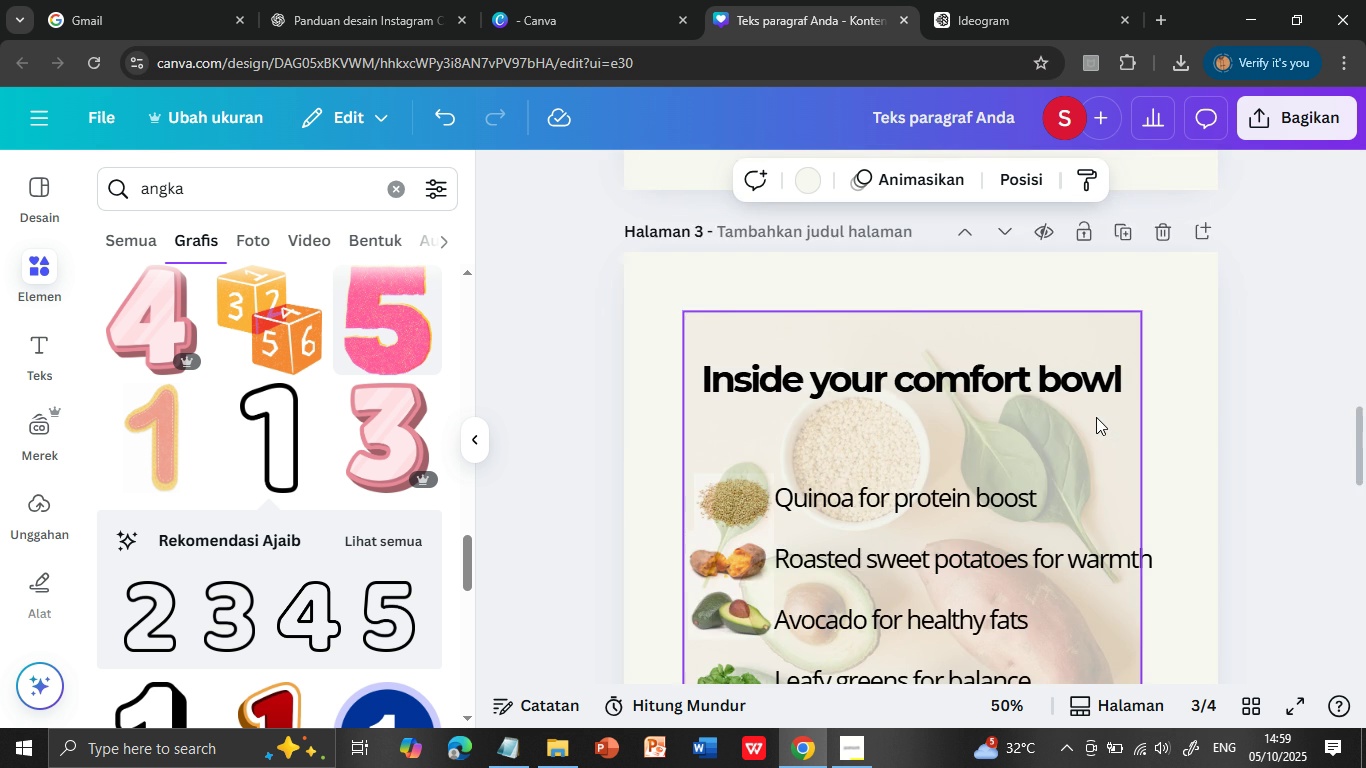 
scroll: coordinate [1096, 417], scroll_direction: down, amount: 1.0
 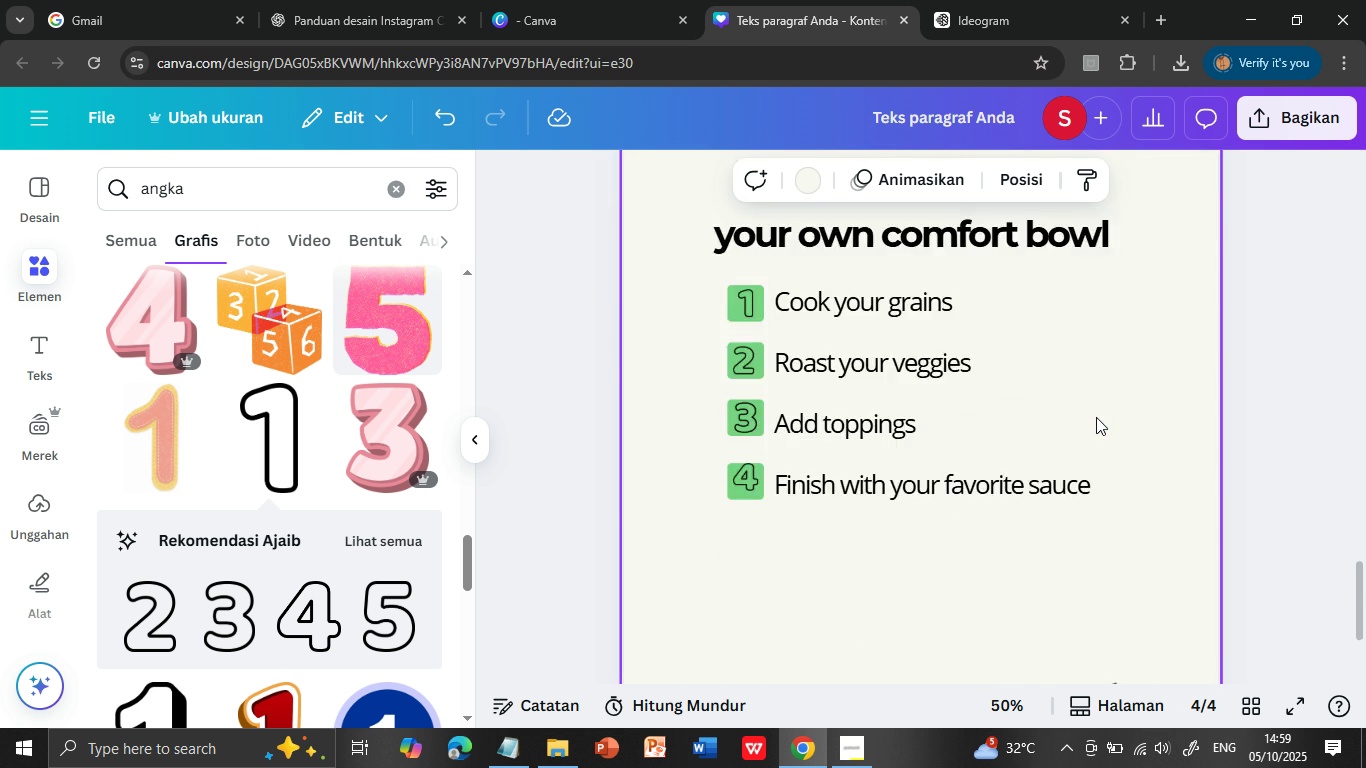 
scroll: coordinate [1096, 417], scroll_direction: up, amount: 1.0
 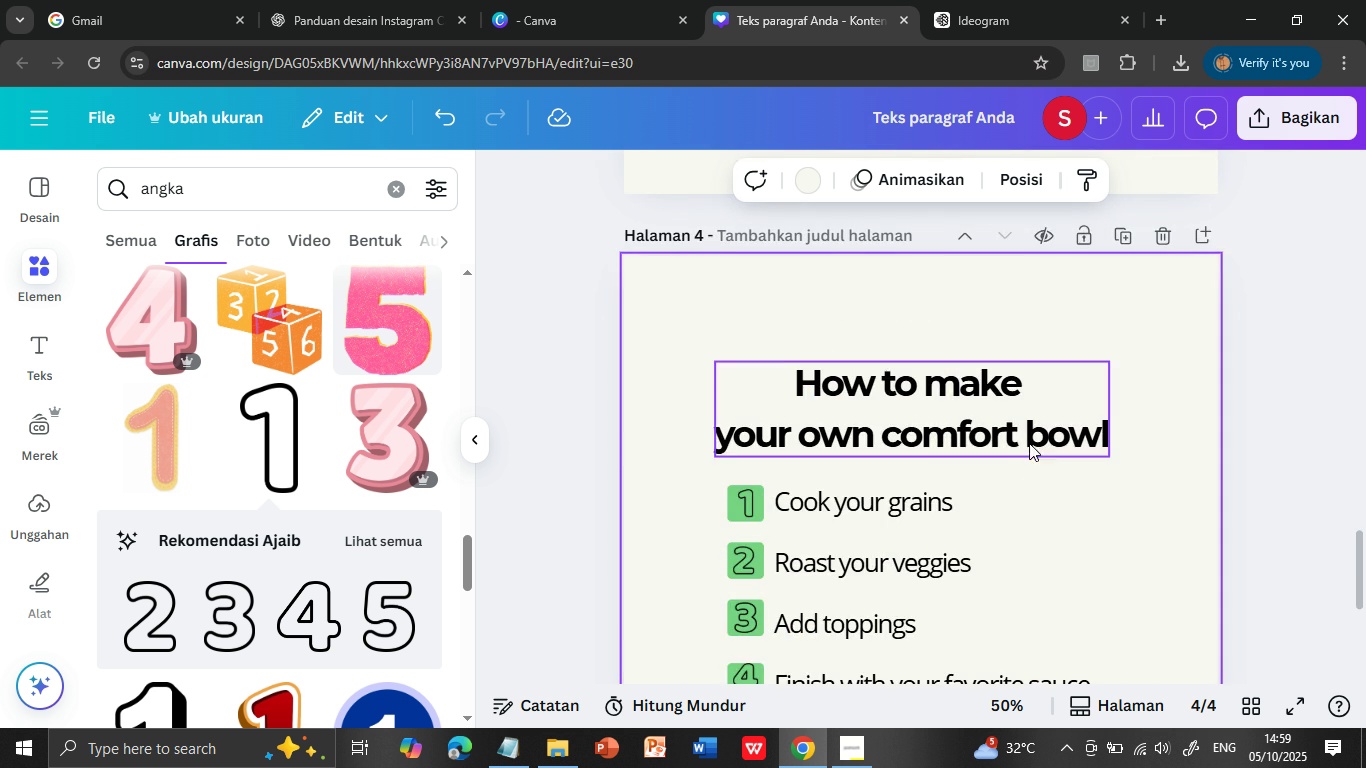 
scroll: coordinate [1067, 437], scroll_direction: down, amount: 3.0